 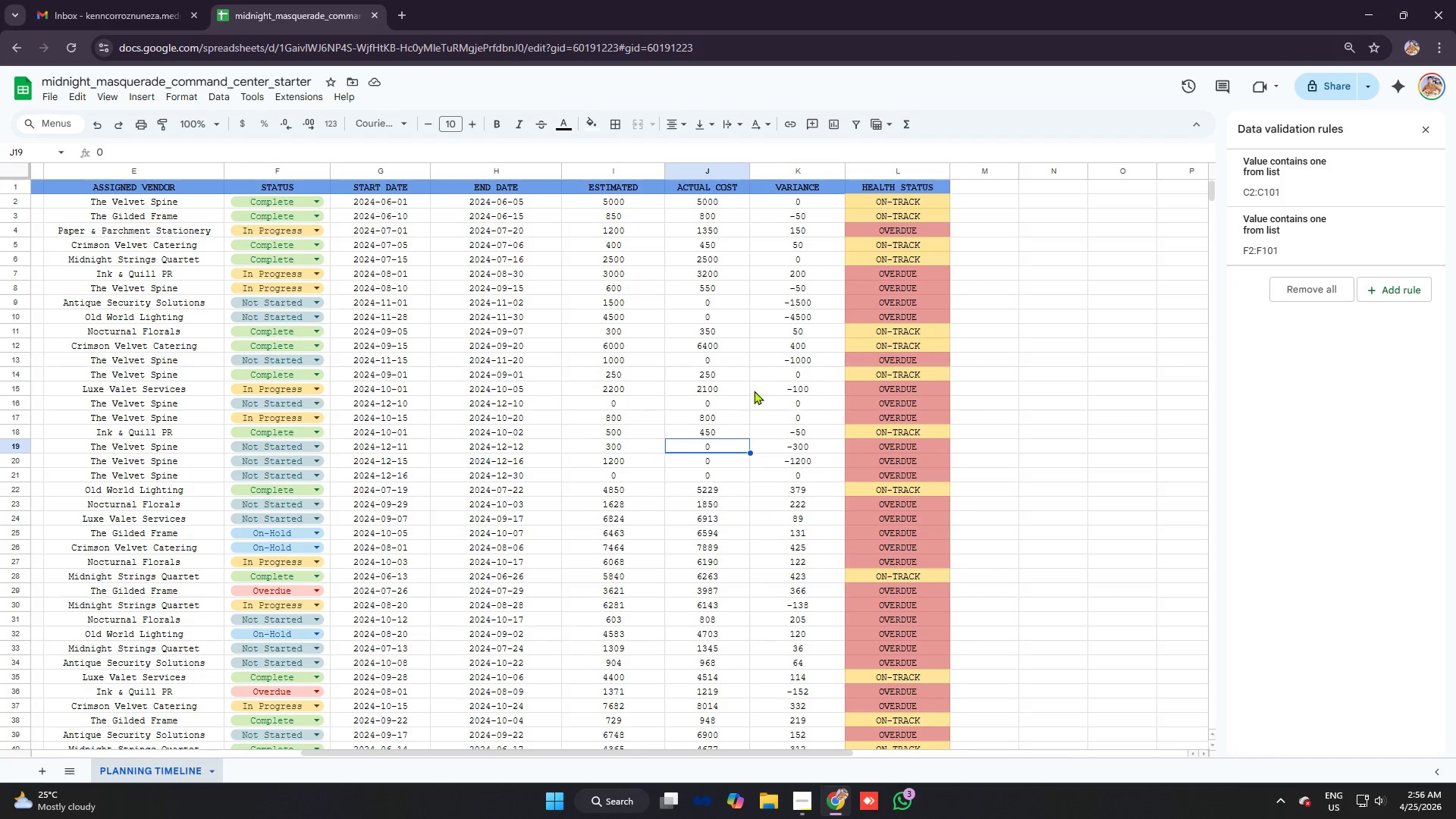 
mouse_move([1414, 143])
 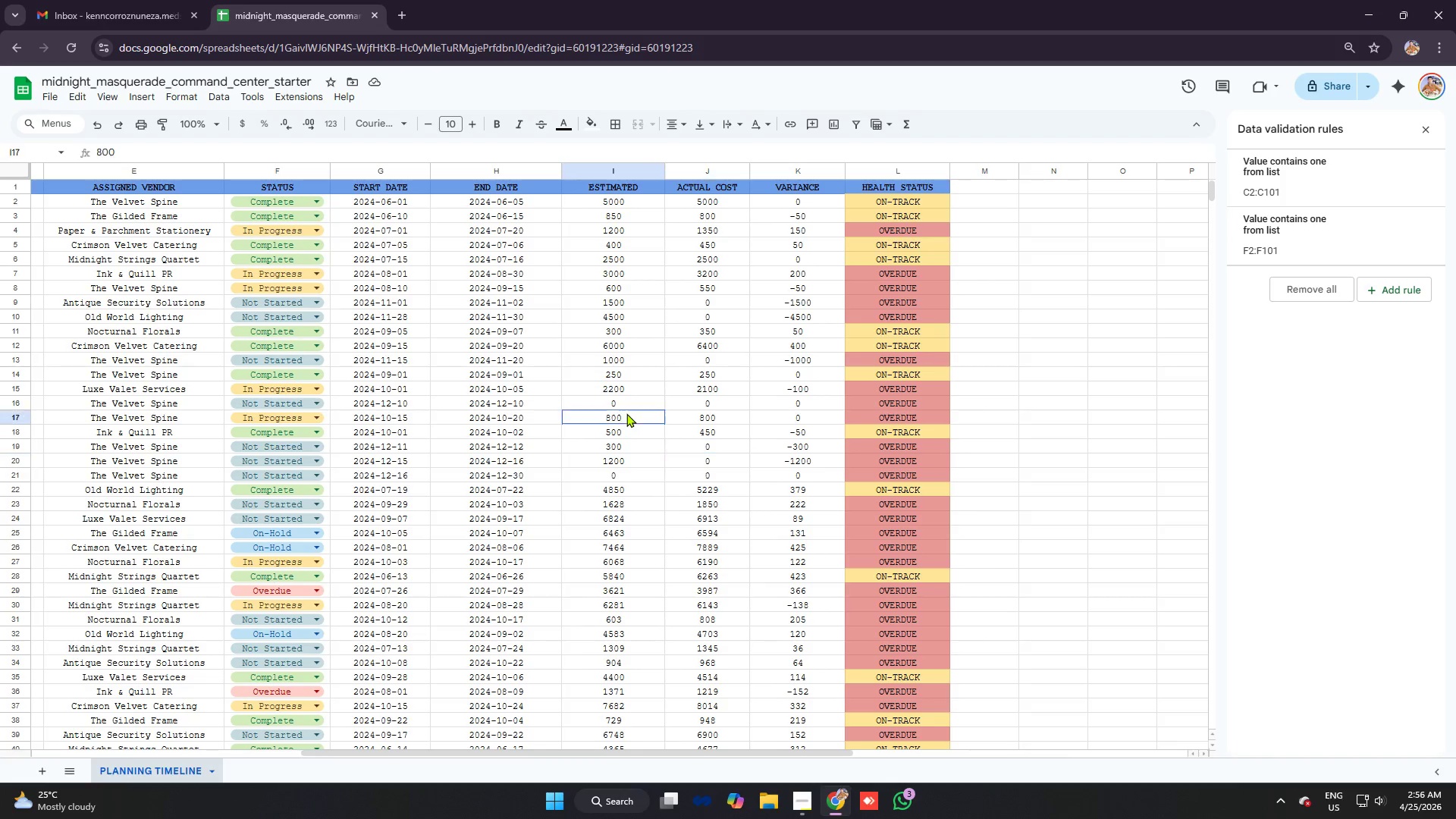 
left_click([626, 413])
 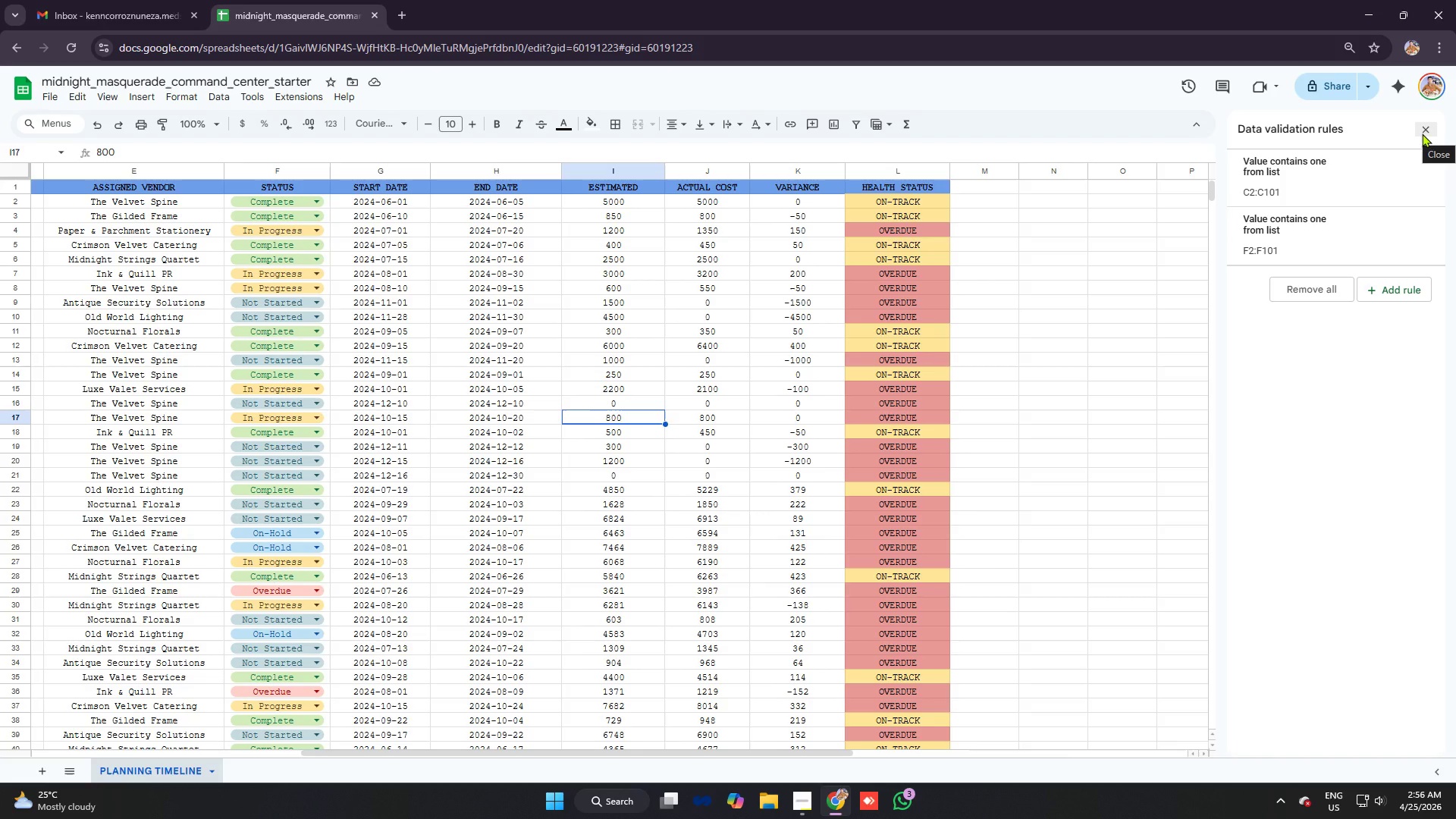 
key(Alt+AltLeft)
 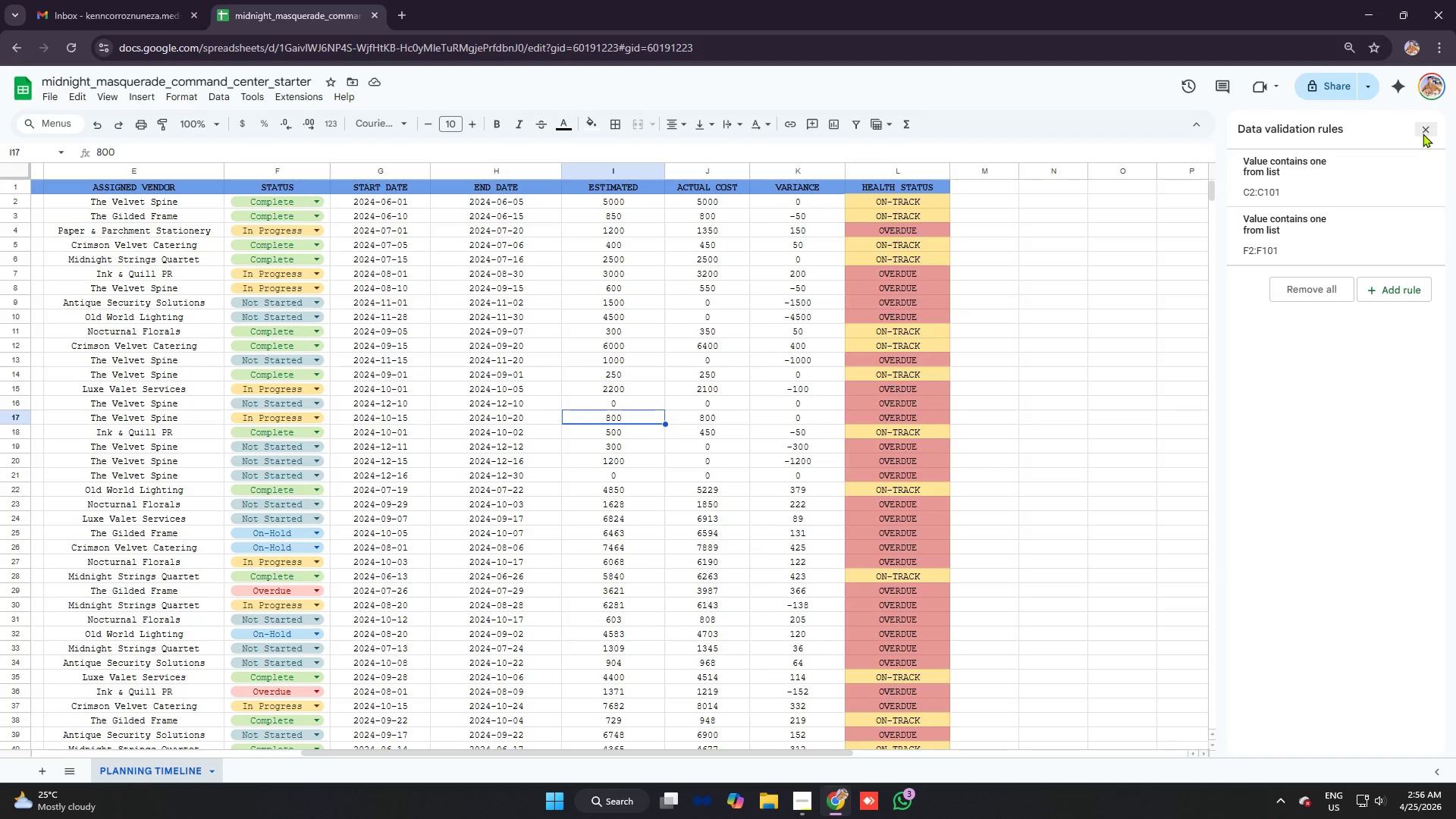 
key(Alt+Tab)